 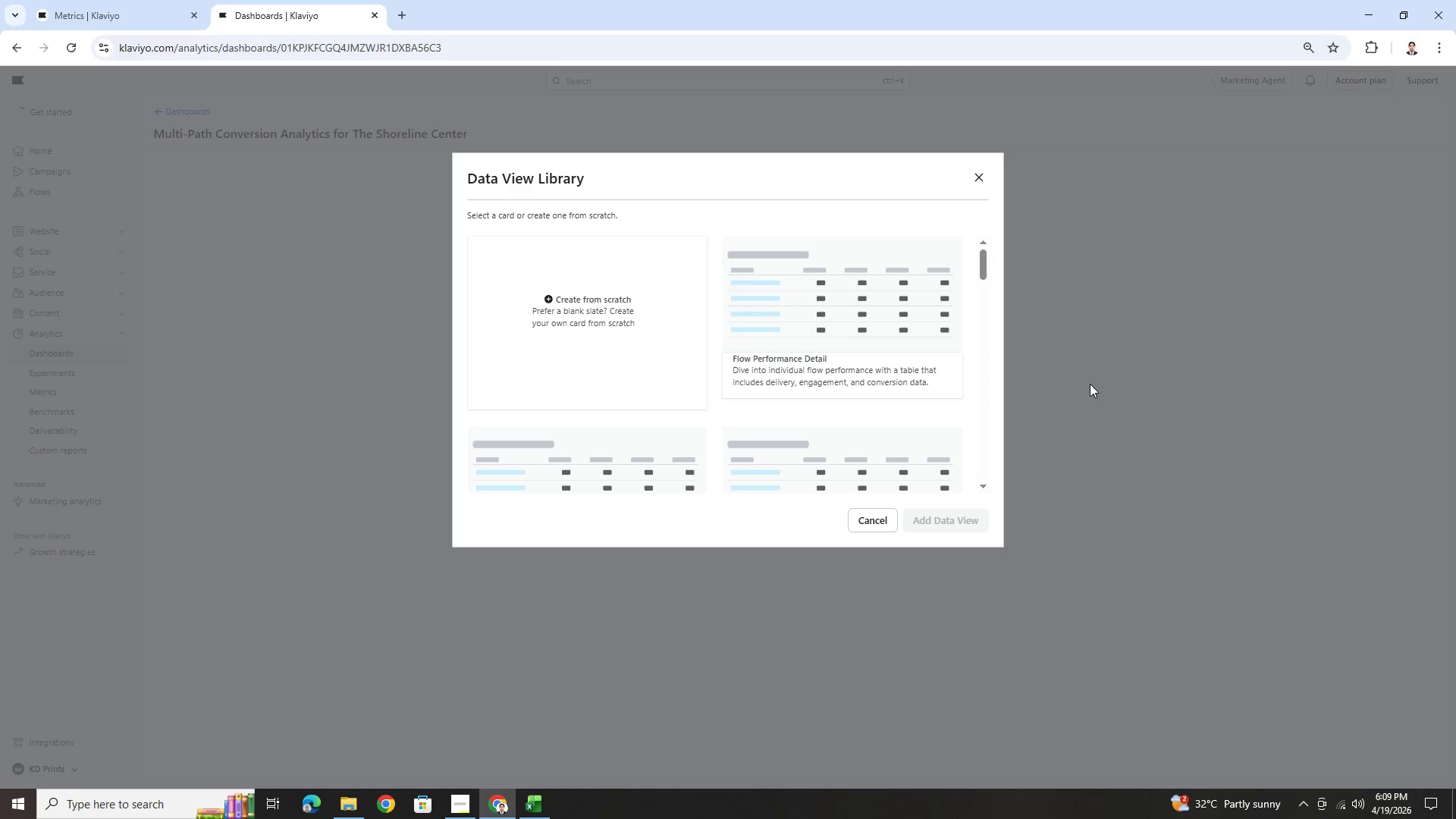 
scroll: coordinate [940, 348], scroll_direction: down, amount: 7.0
 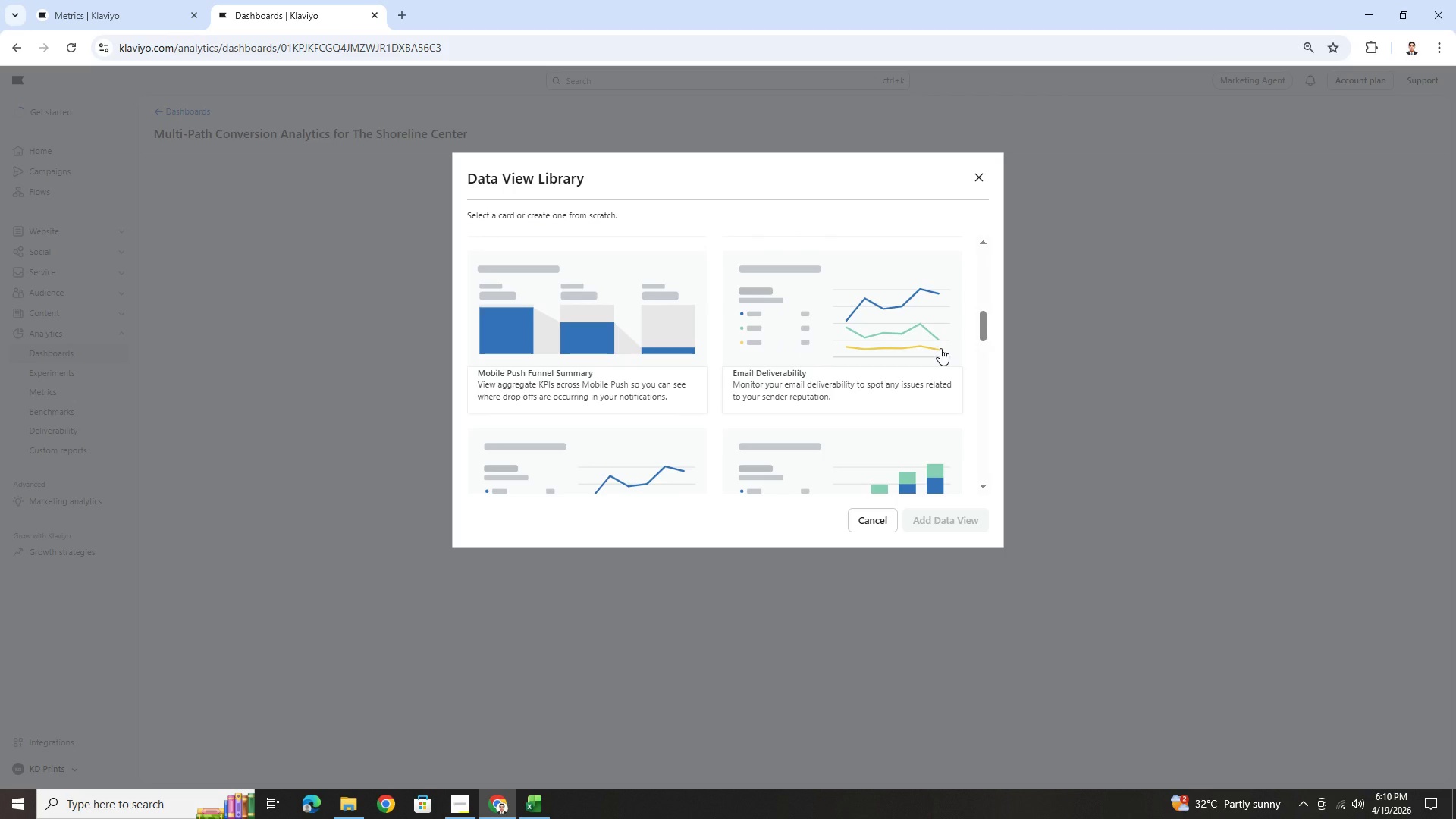 
scroll: coordinate [943, 359], scroll_direction: down, amount: 5.0
 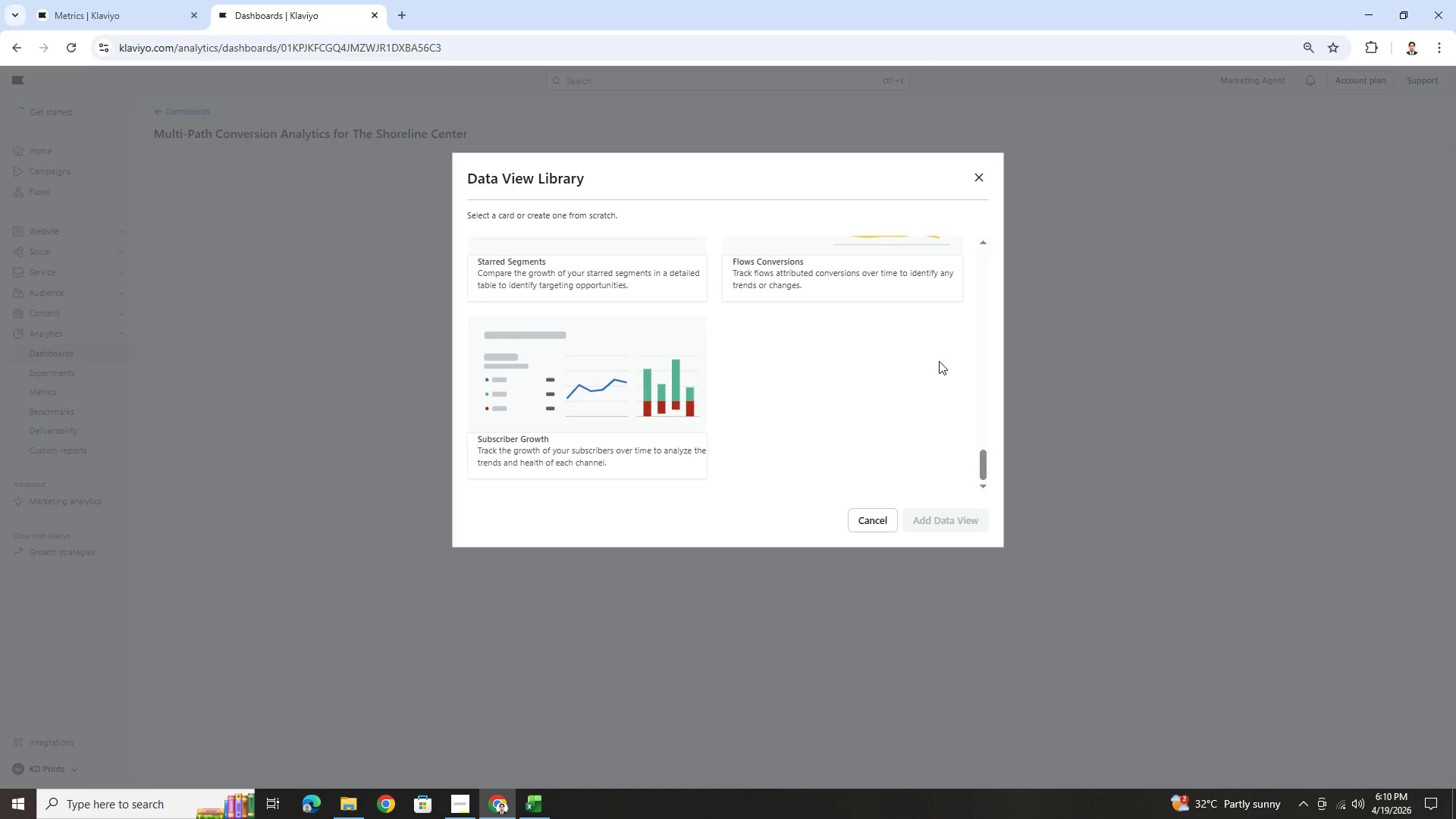 
wait(5.33)
 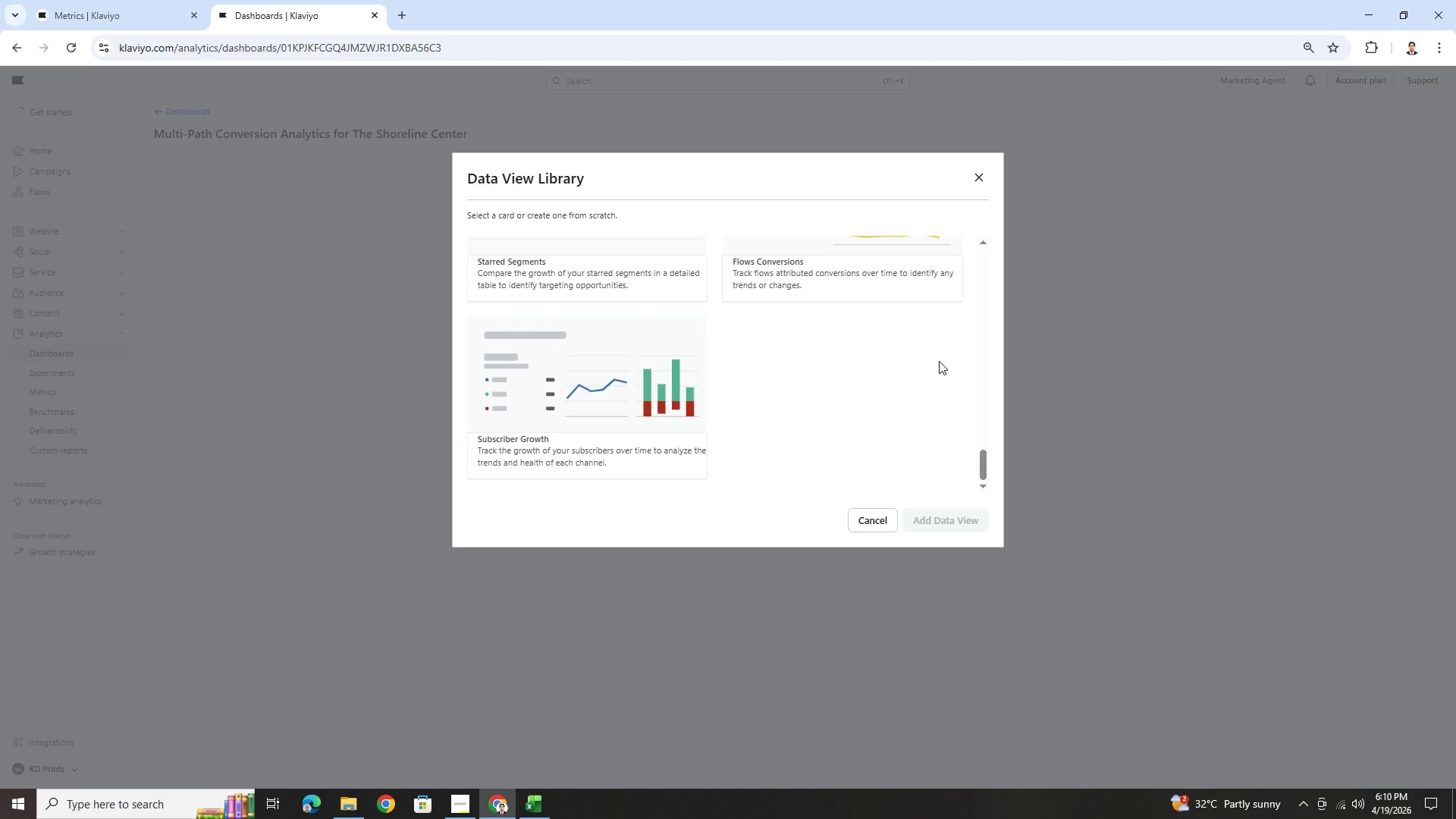 
scroll: coordinate [912, 493], scroll_direction: up, amount: 4.0
 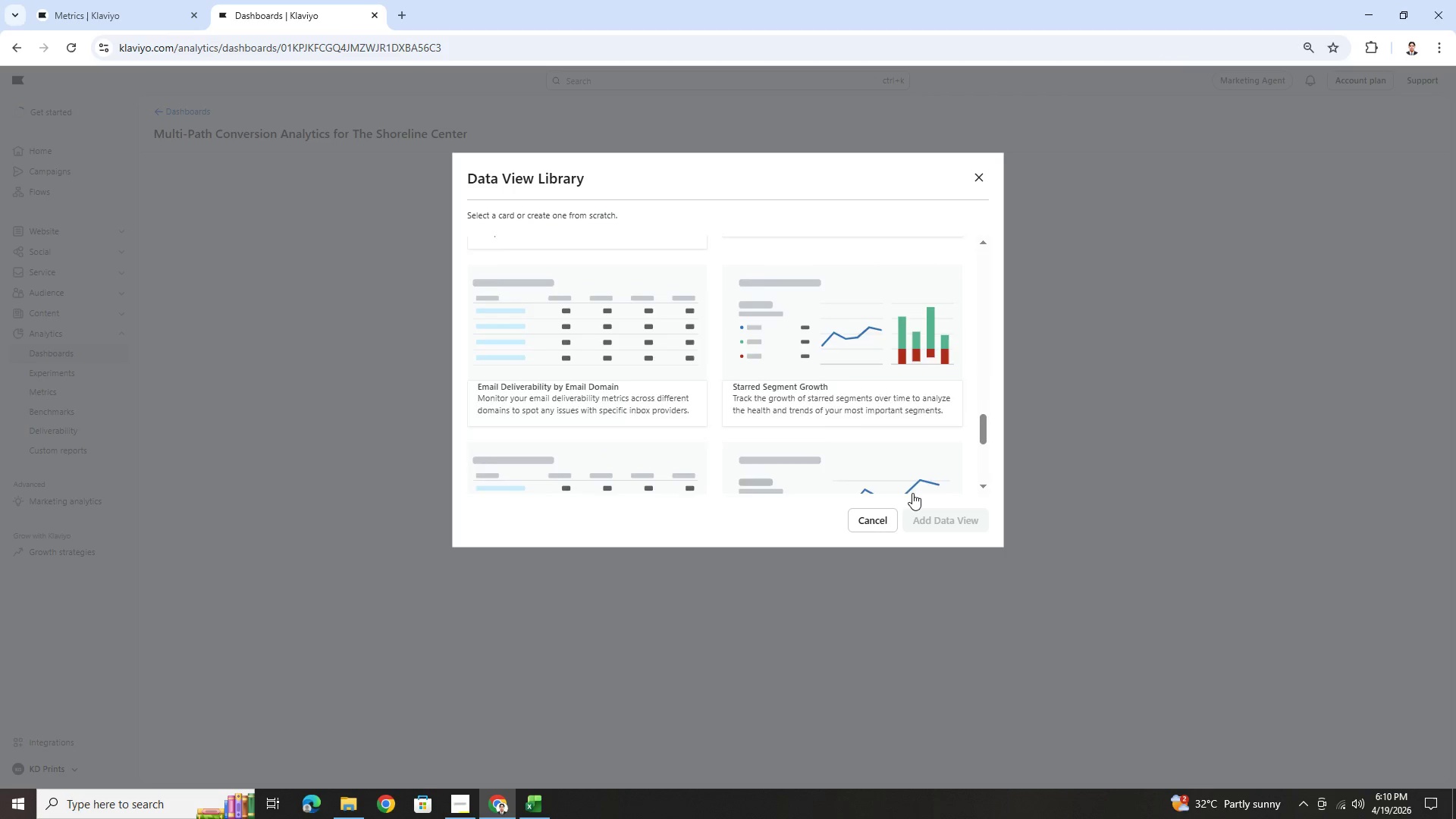 
scroll: coordinate [912, 493], scroll_direction: down, amount: 2.0
 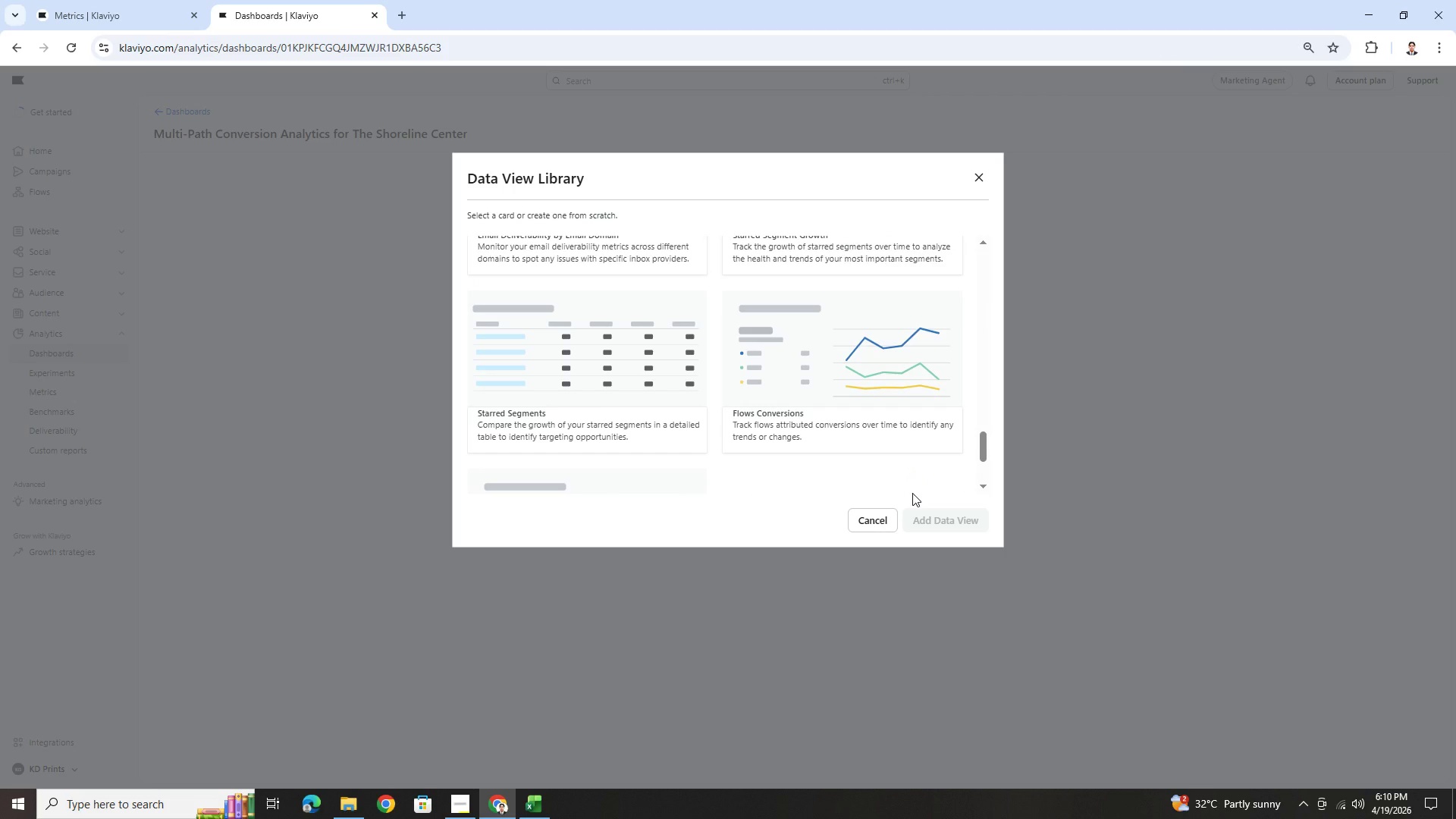 
scroll: coordinate [936, 450], scroll_direction: up, amount: 5.0
 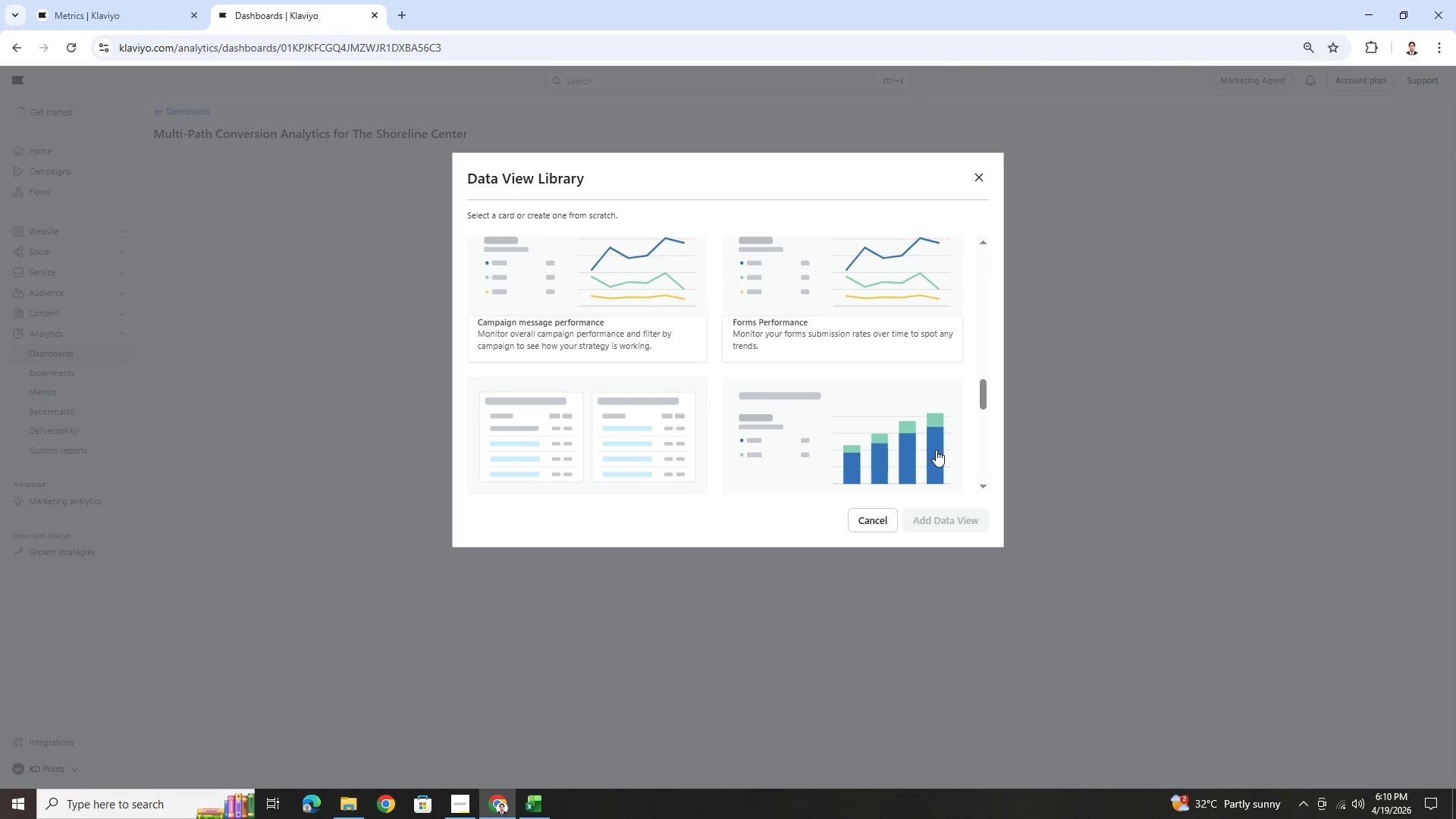 
left_click([846, 315])
 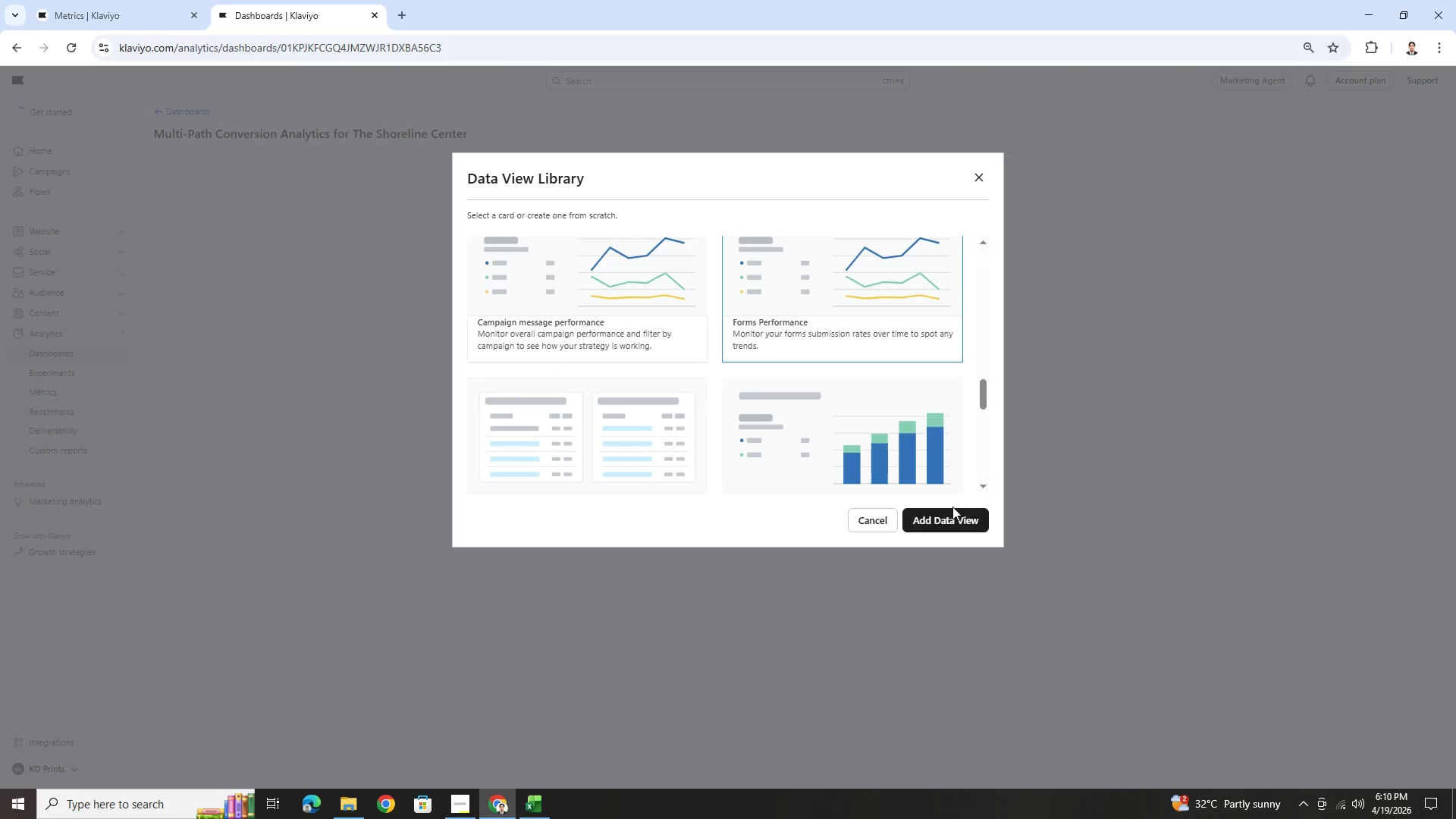 
left_click([959, 525])
 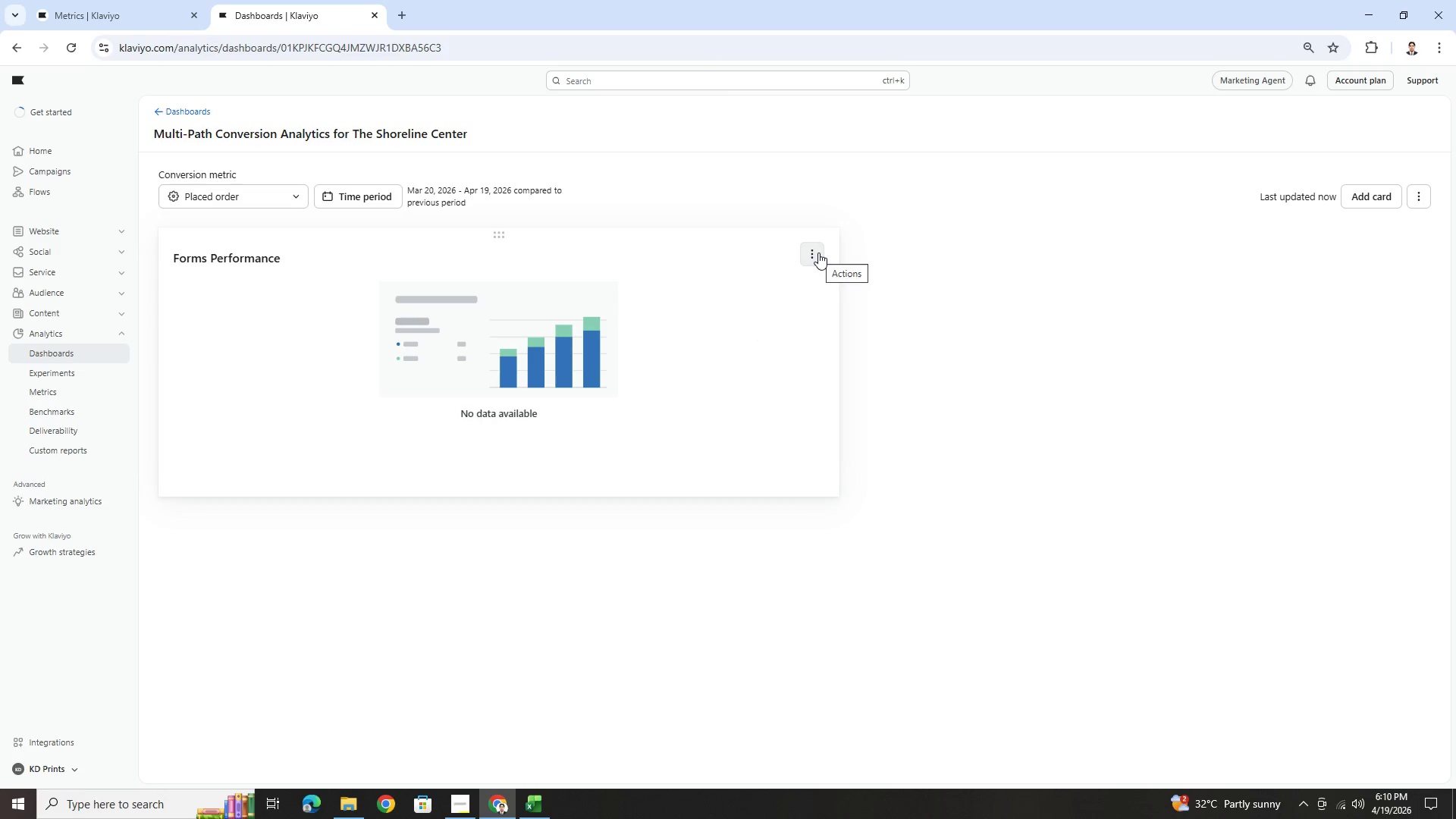 
wait(7.28)
 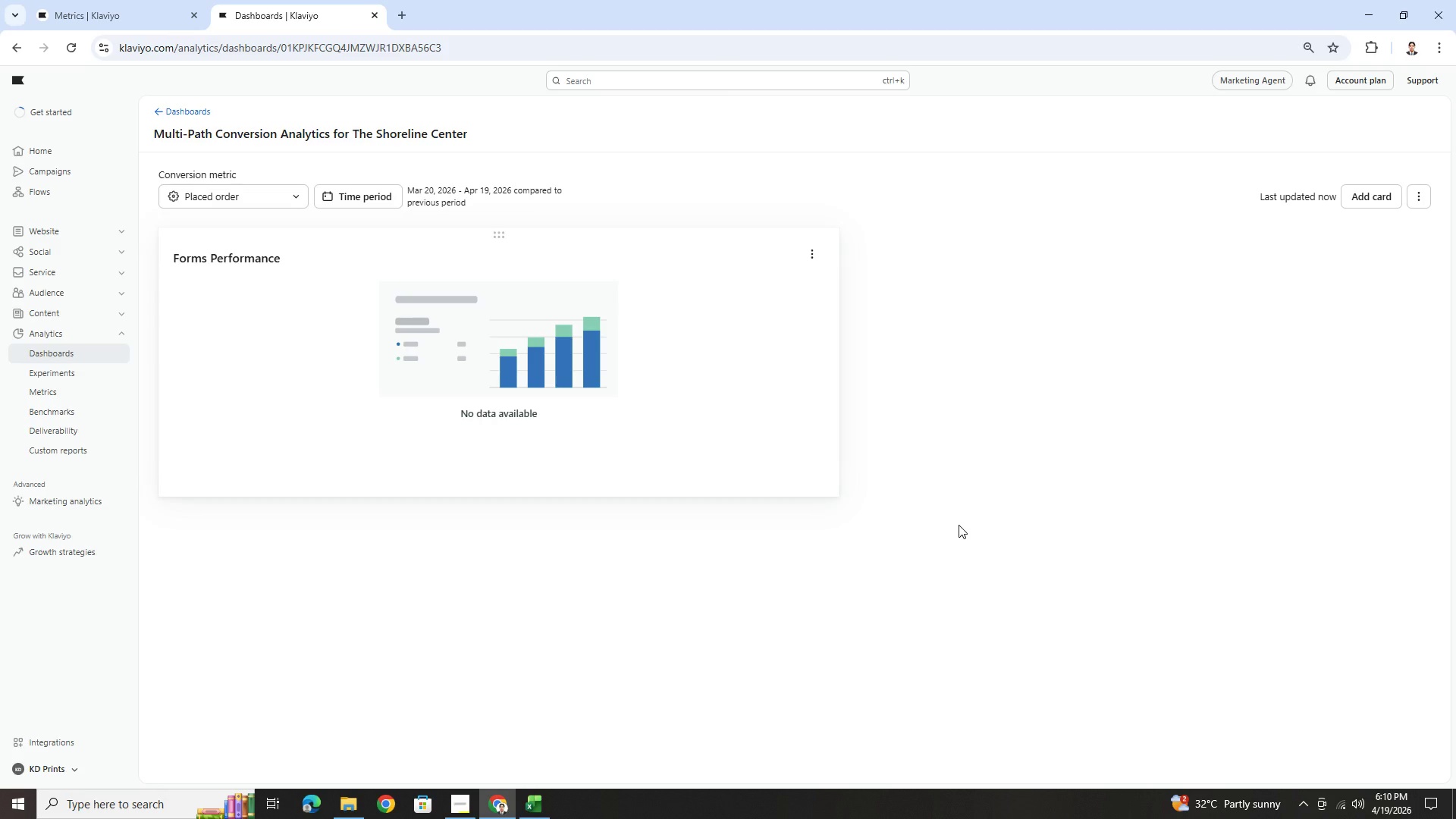 
left_click([282, 196])
 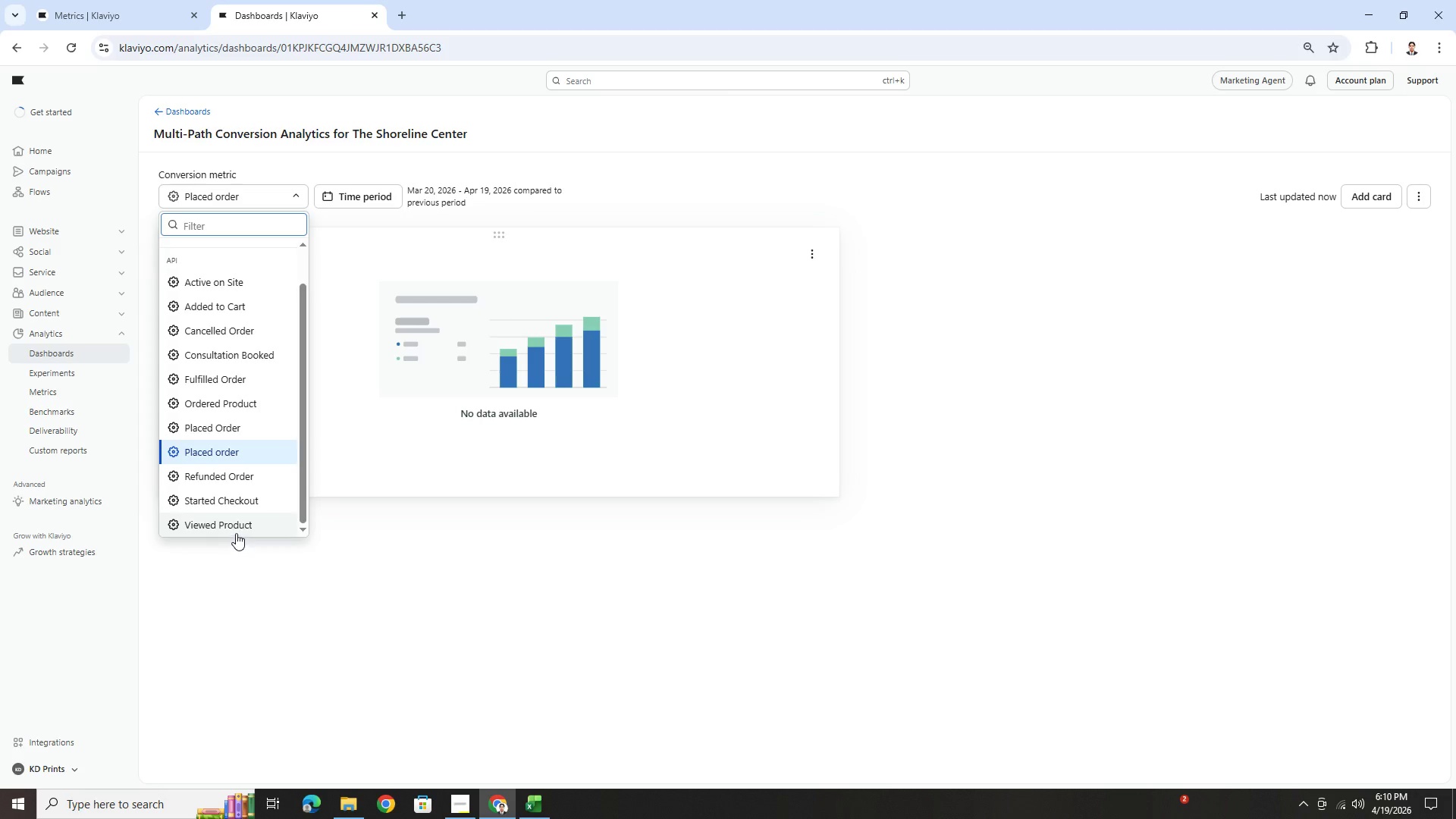 
scroll: coordinate [244, 495], scroll_direction: down, amount: 3.0
 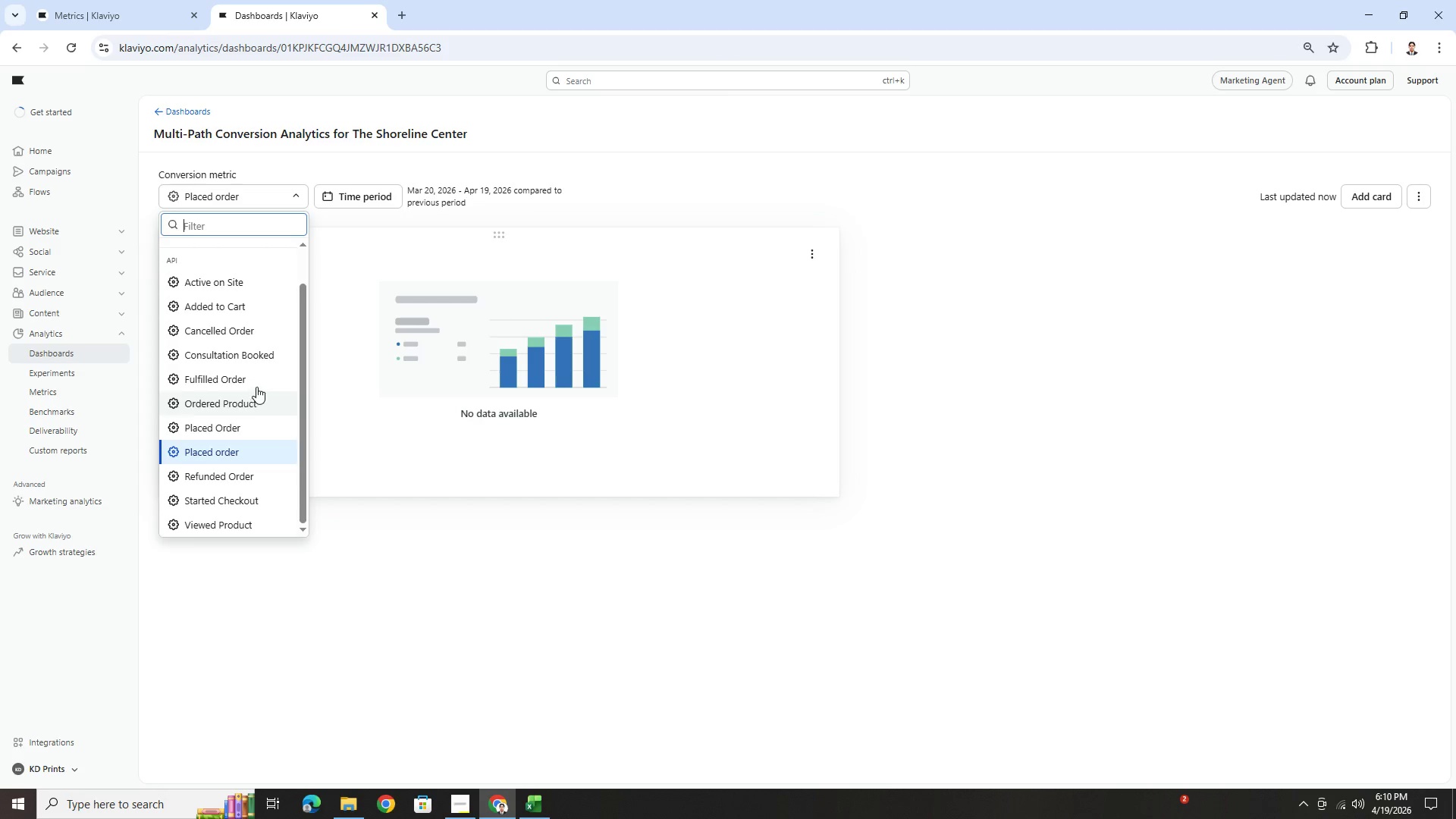 
left_click([260, 357])
 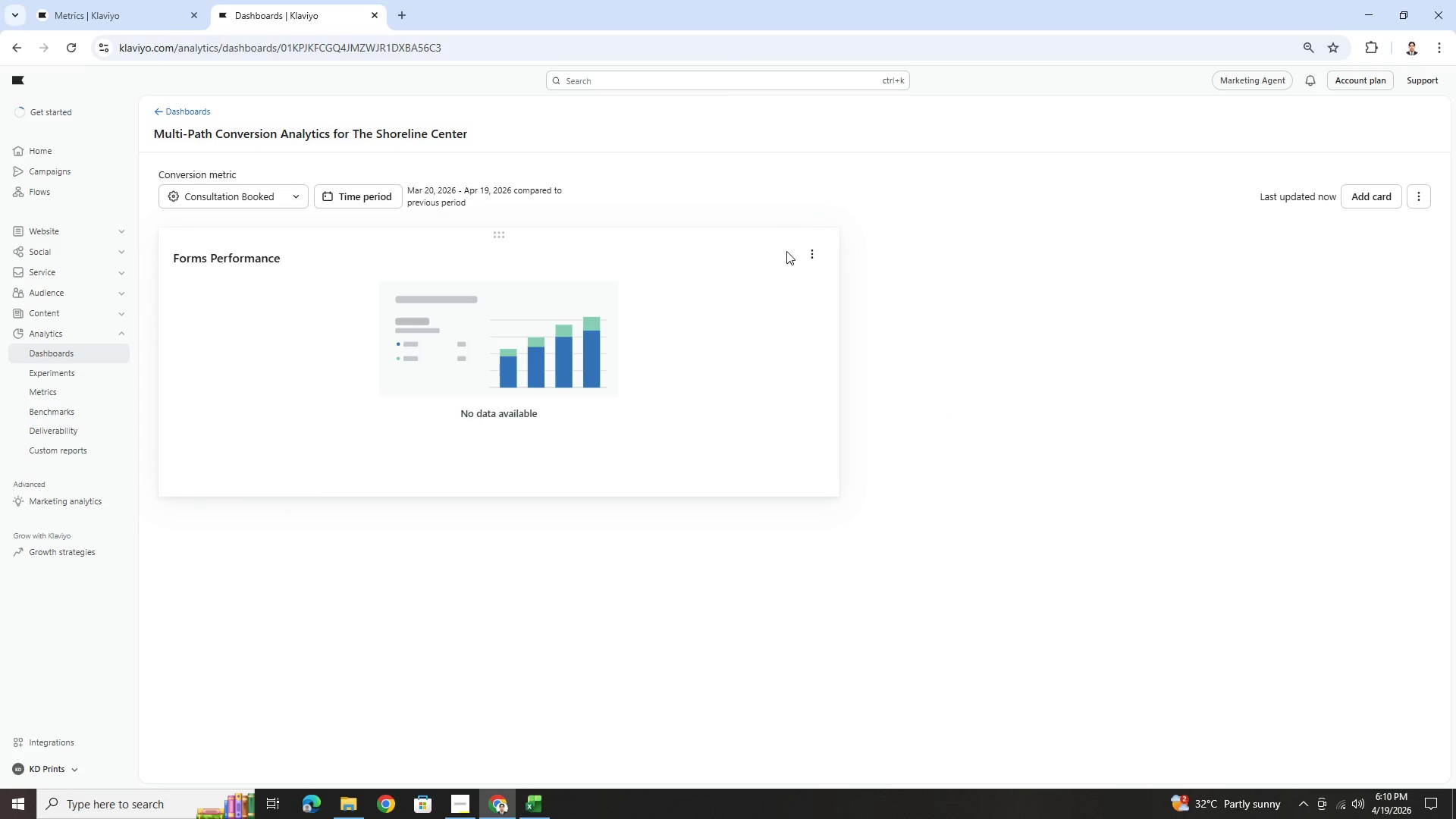 
left_click([817, 252])
 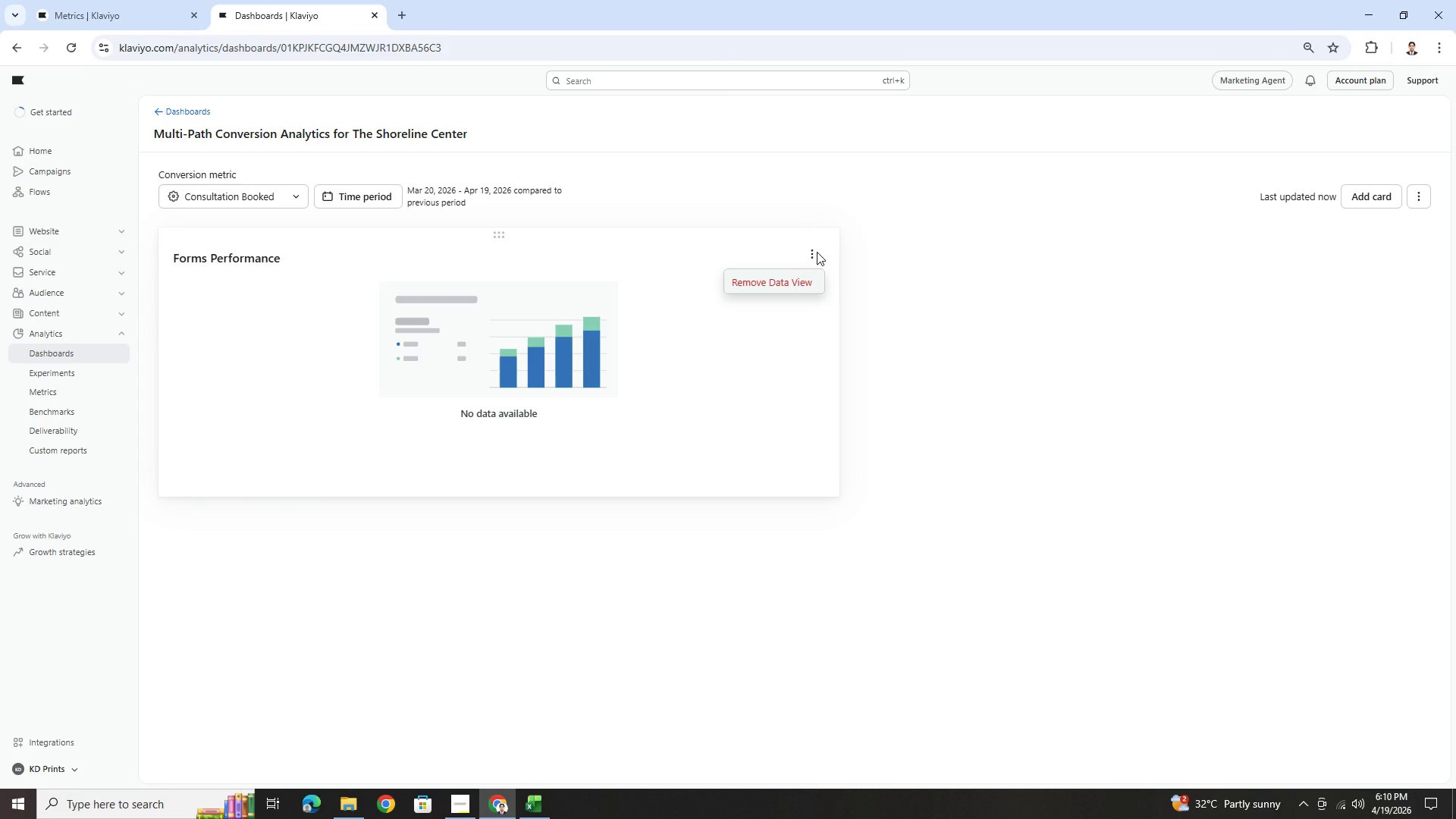 
left_click([817, 252])
 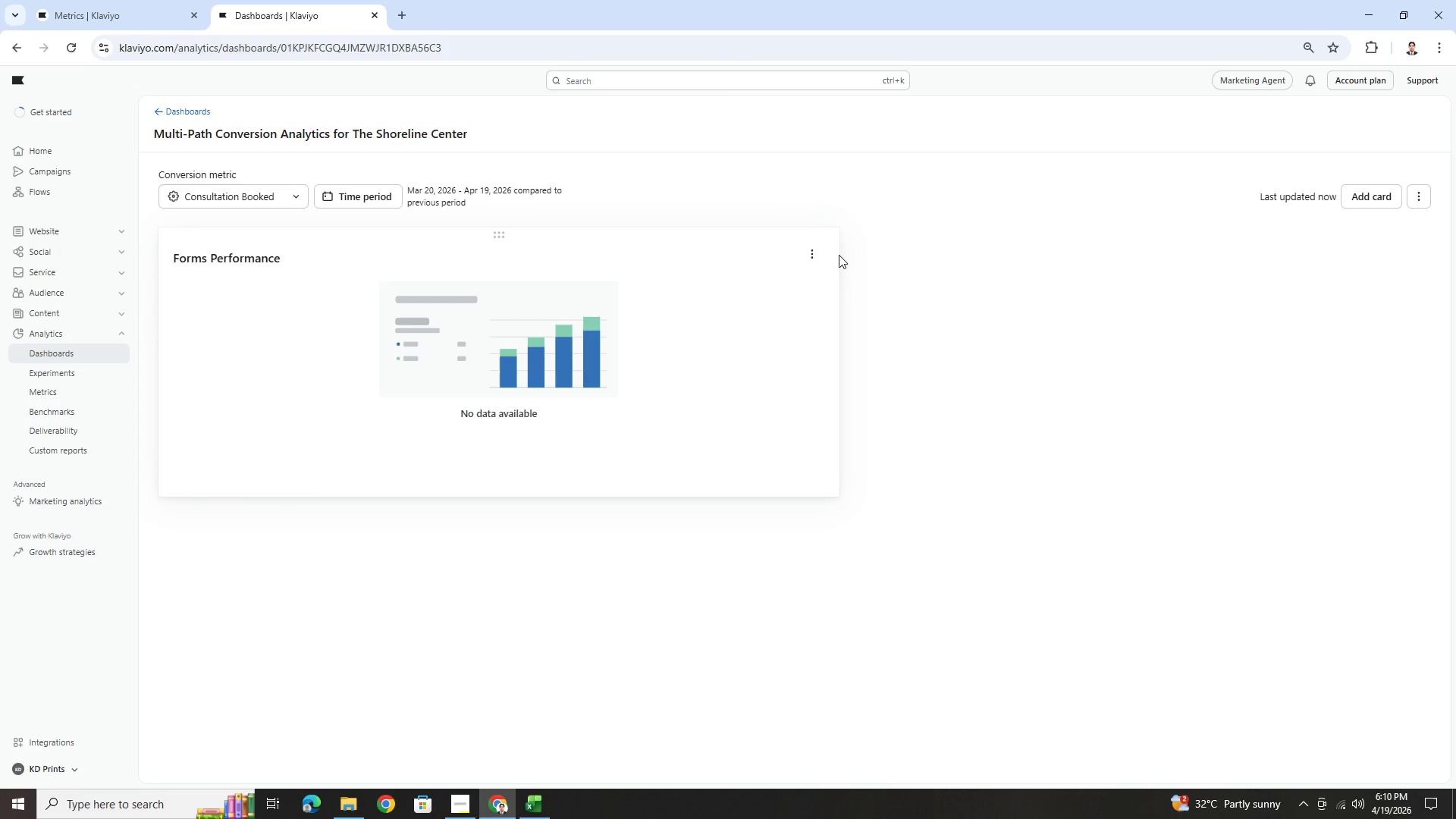 
left_click([815, 252])
 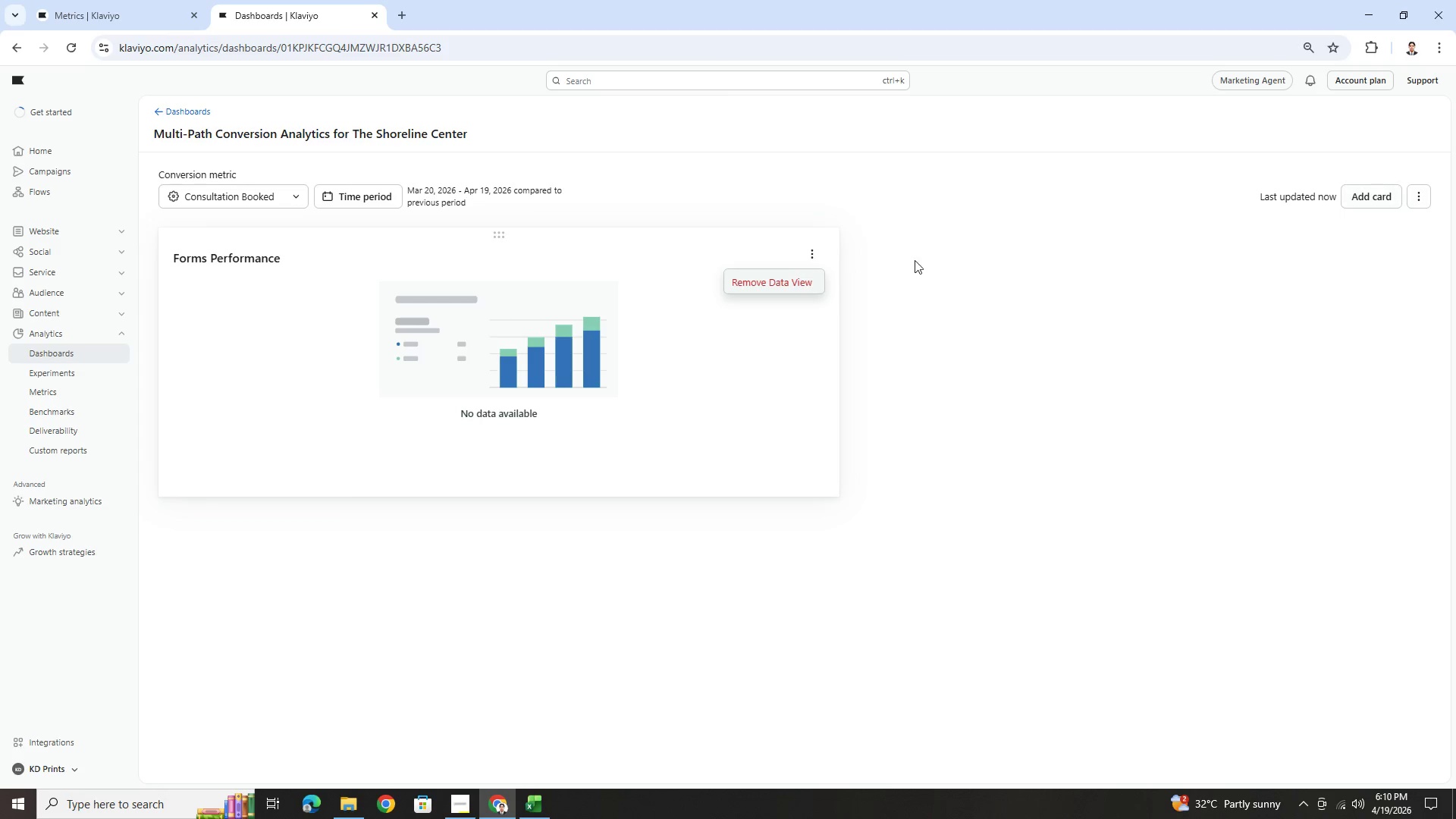 
wait(5.41)
 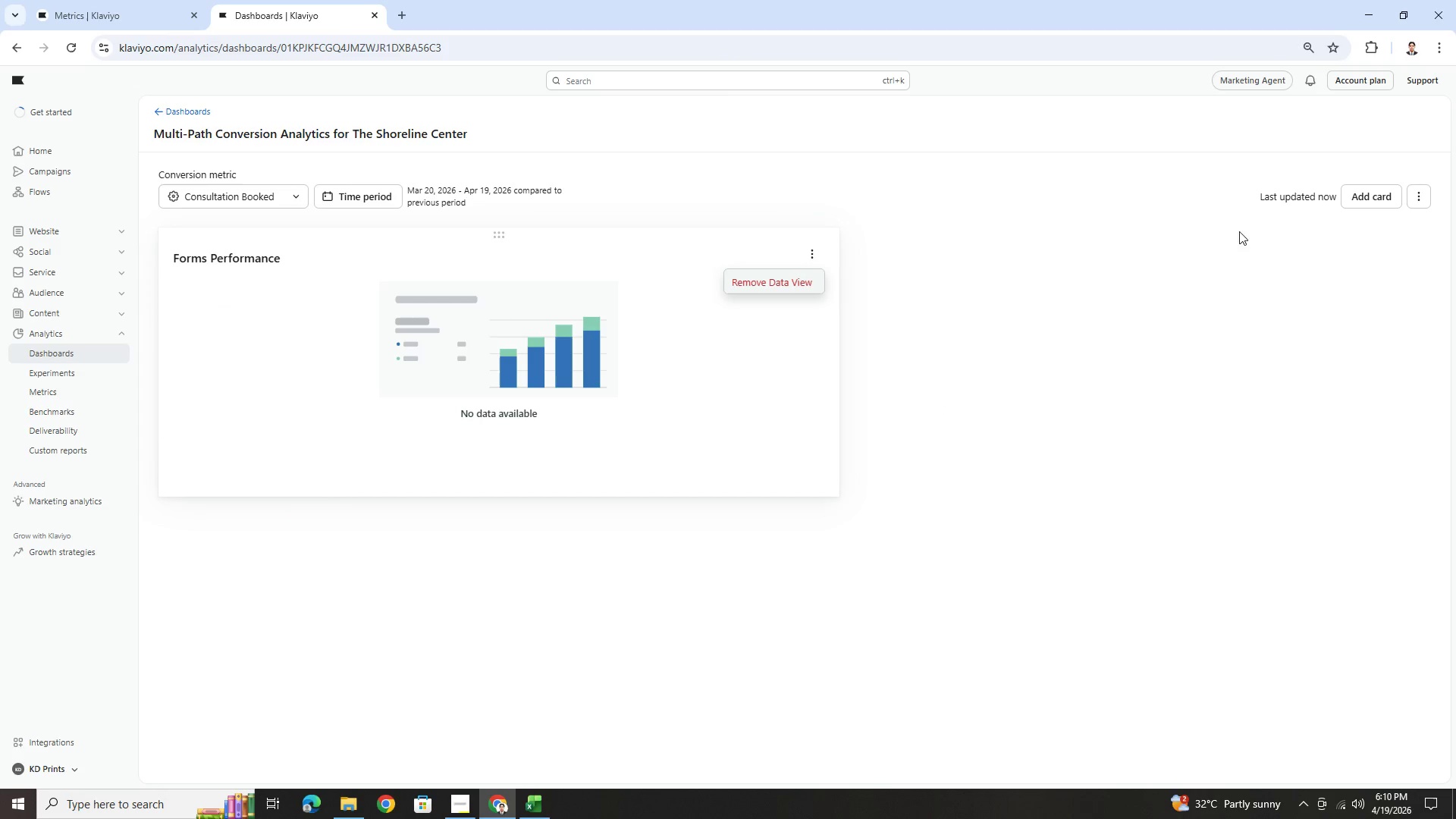 
left_click([1382, 199])
 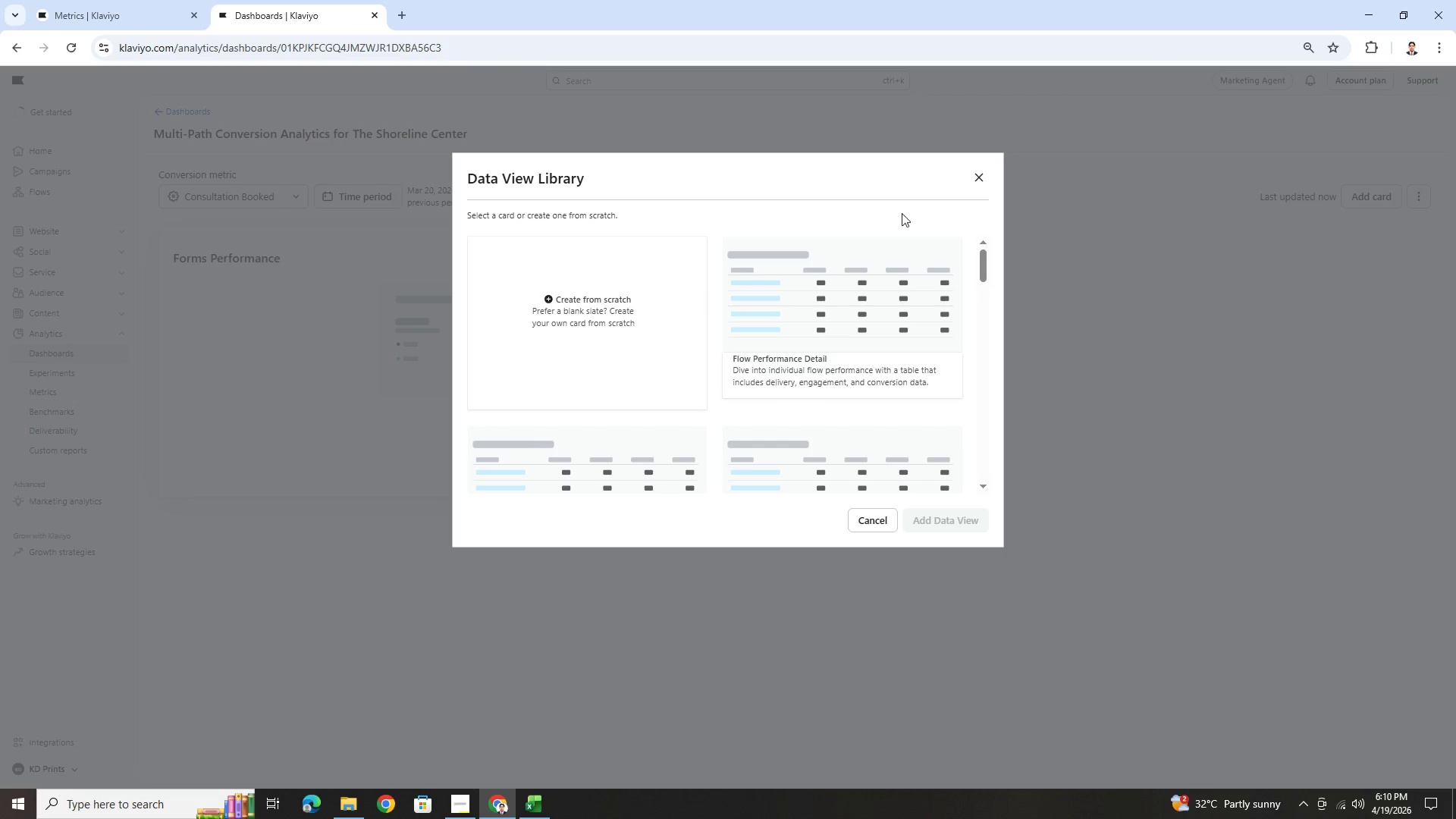 
left_click([505, 305])
 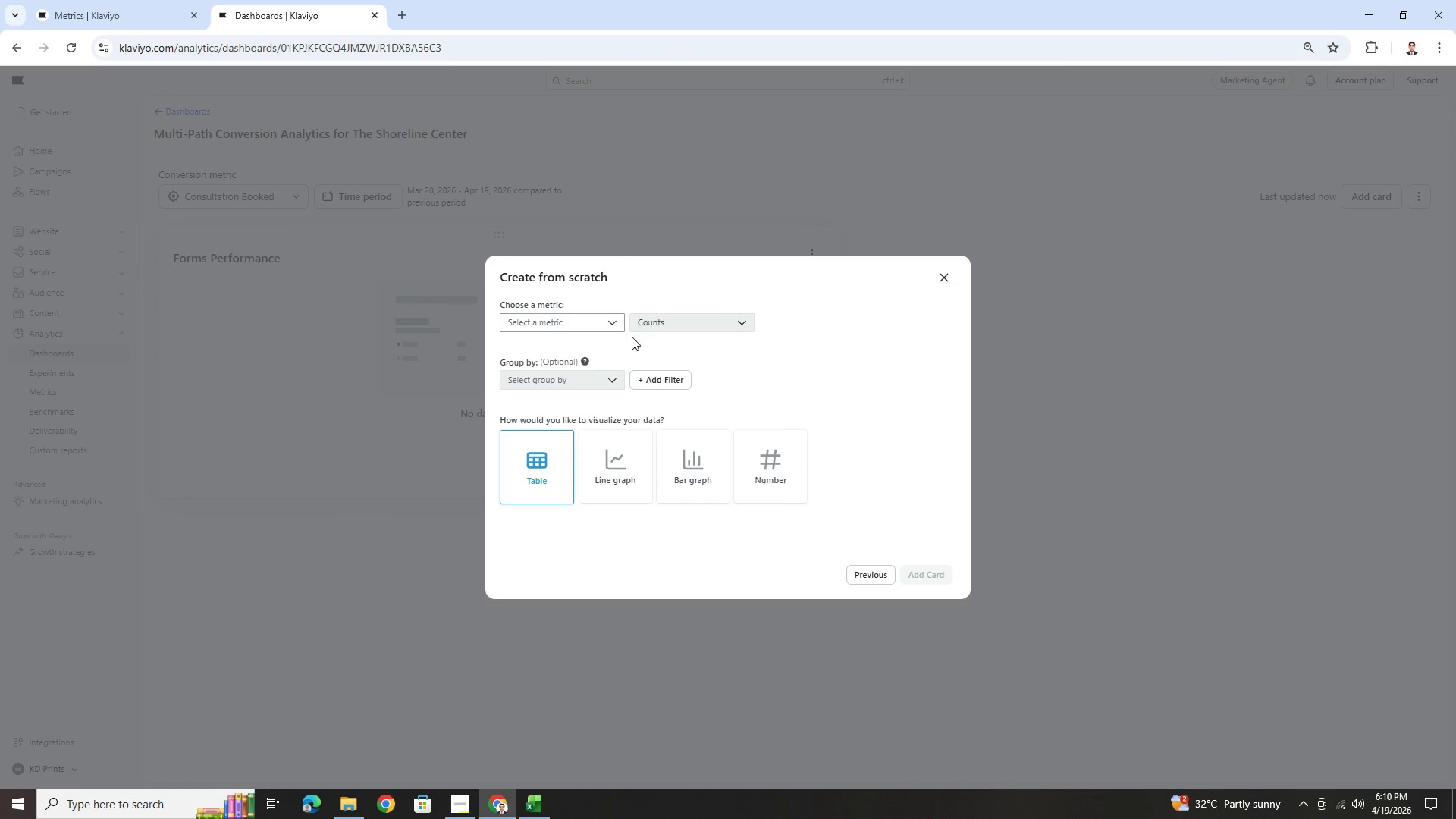 
left_click([603, 326])
 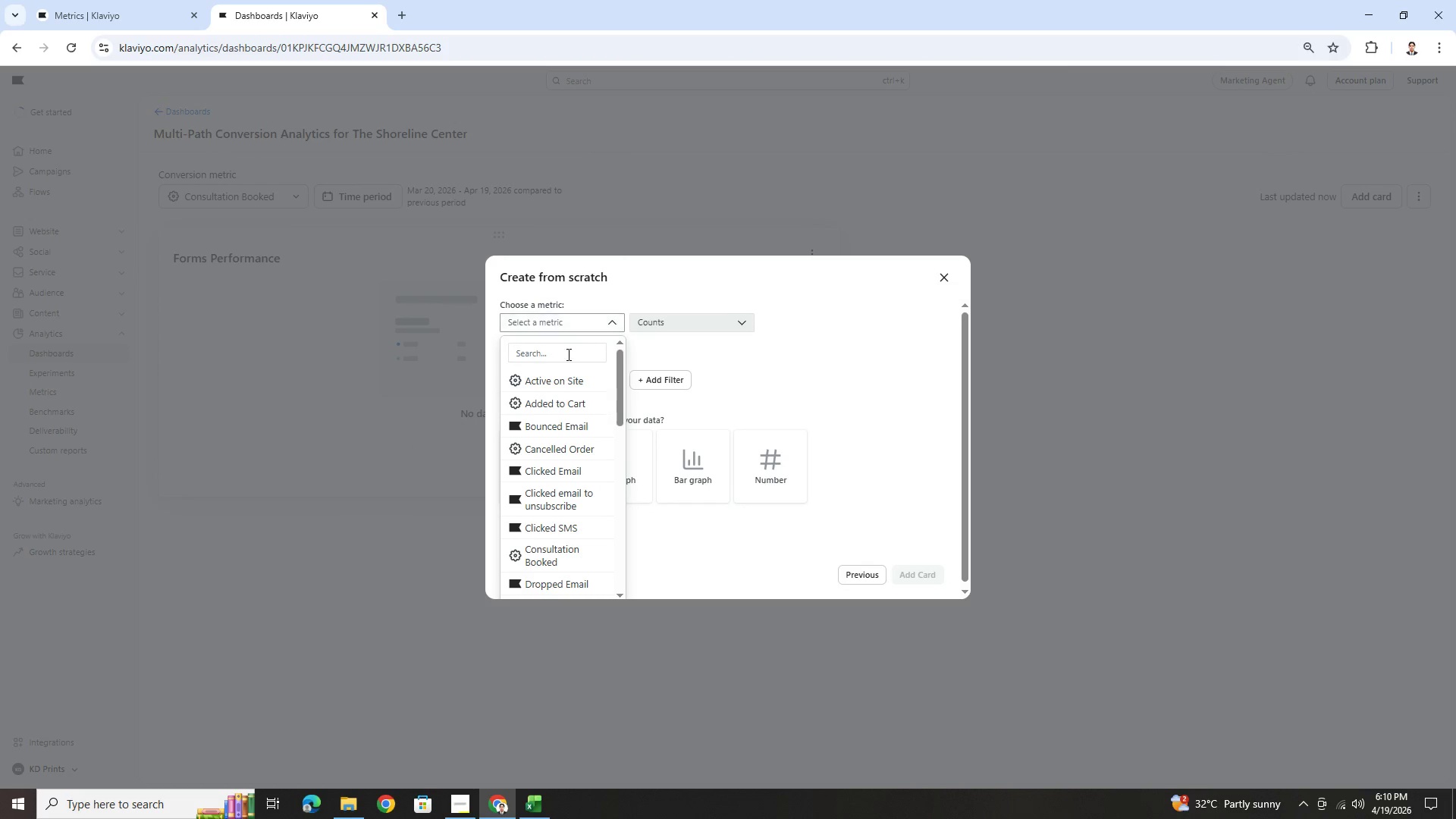 
left_click([566, 355])
 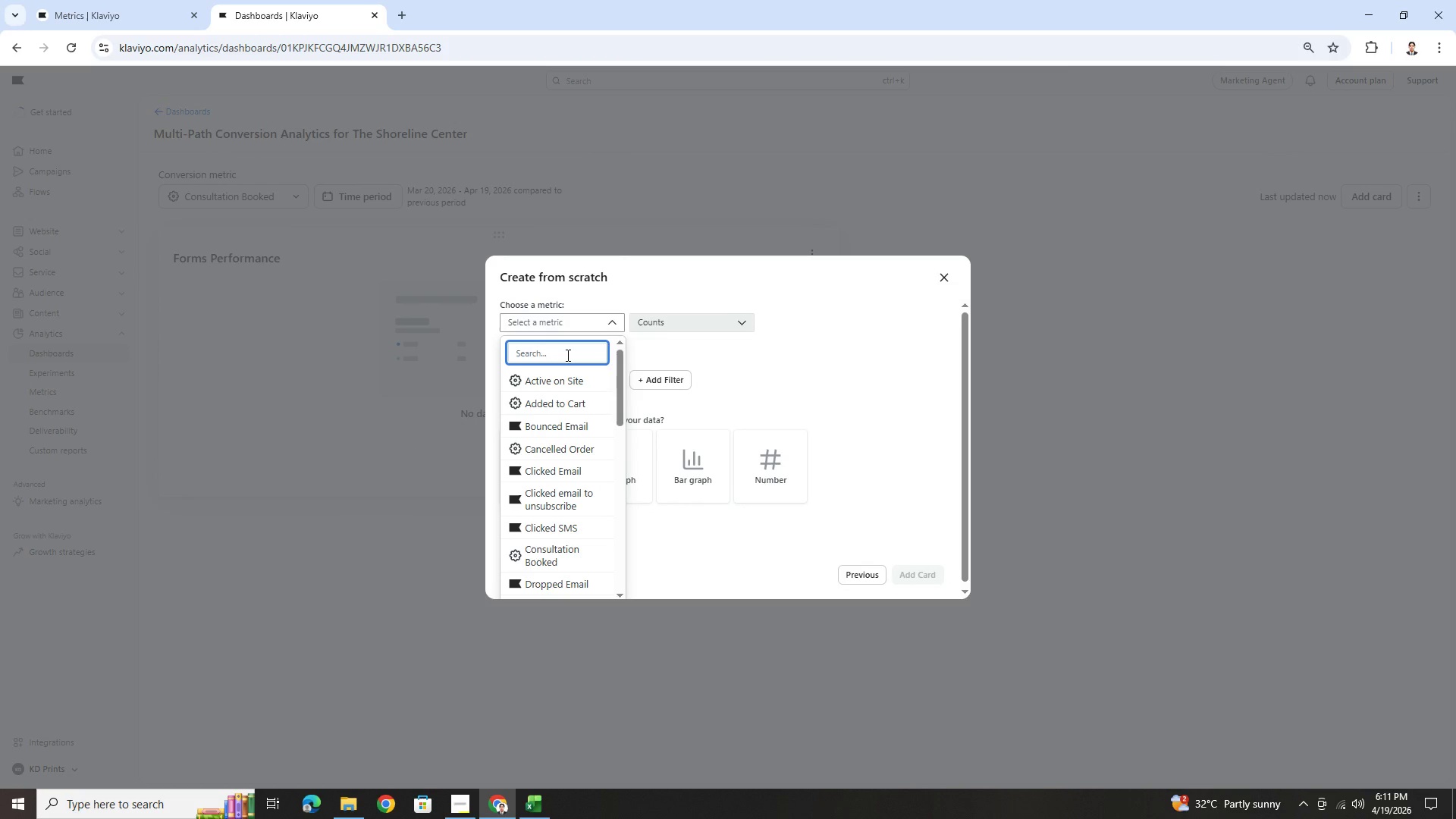 
type(cos)
key(Backspace)
 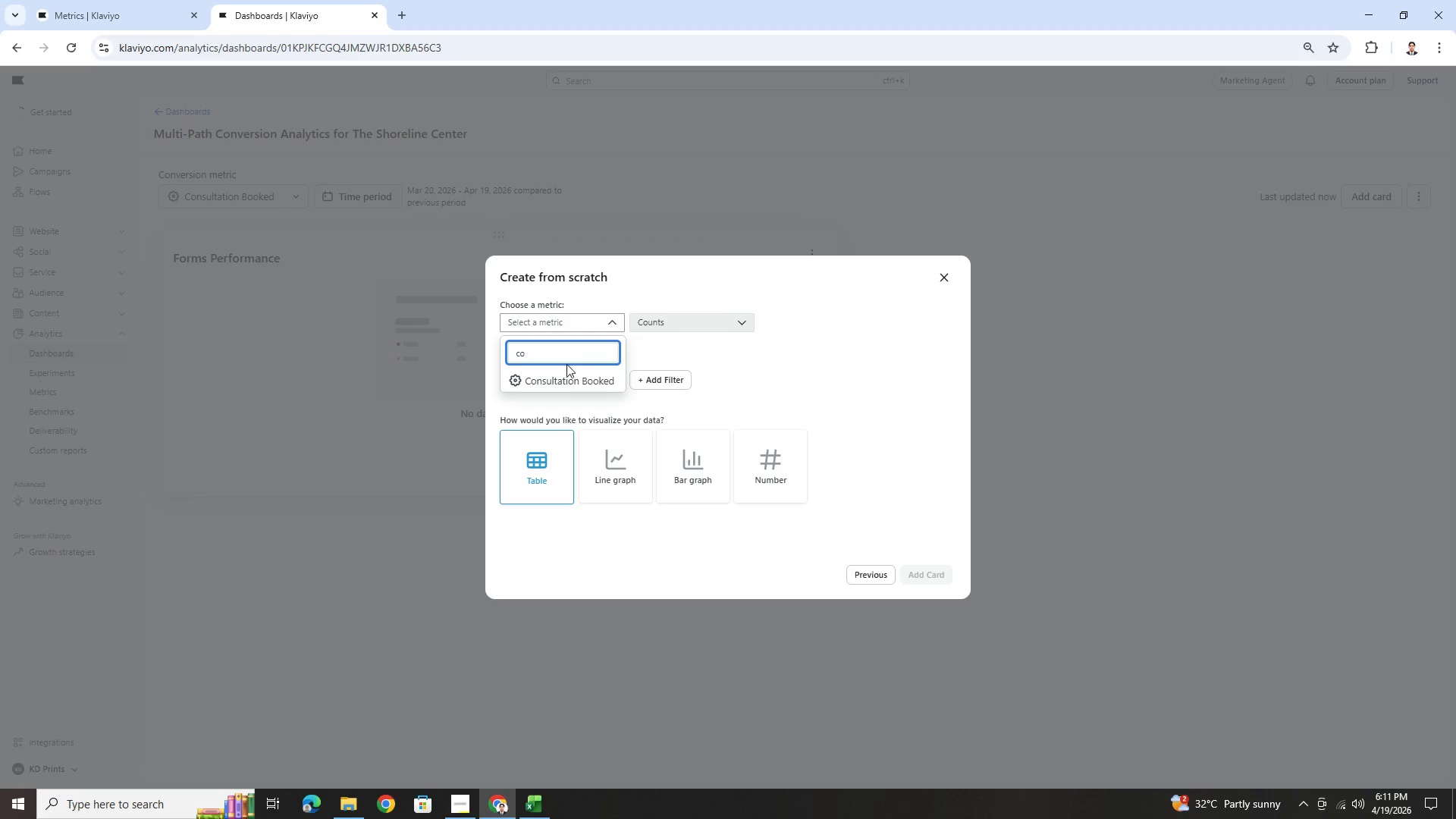 
left_click([568, 378])
 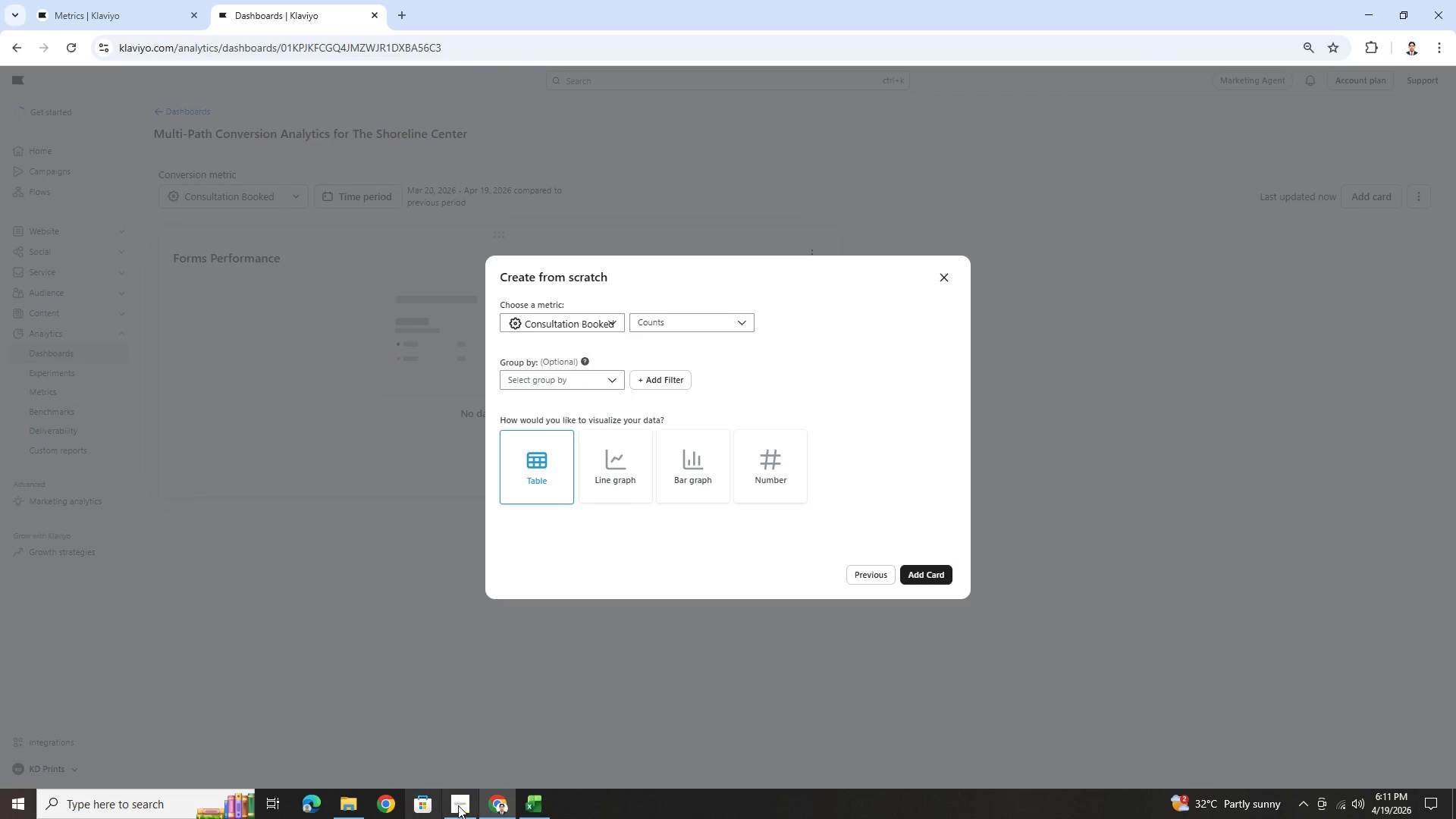 
left_click([461, 805])